 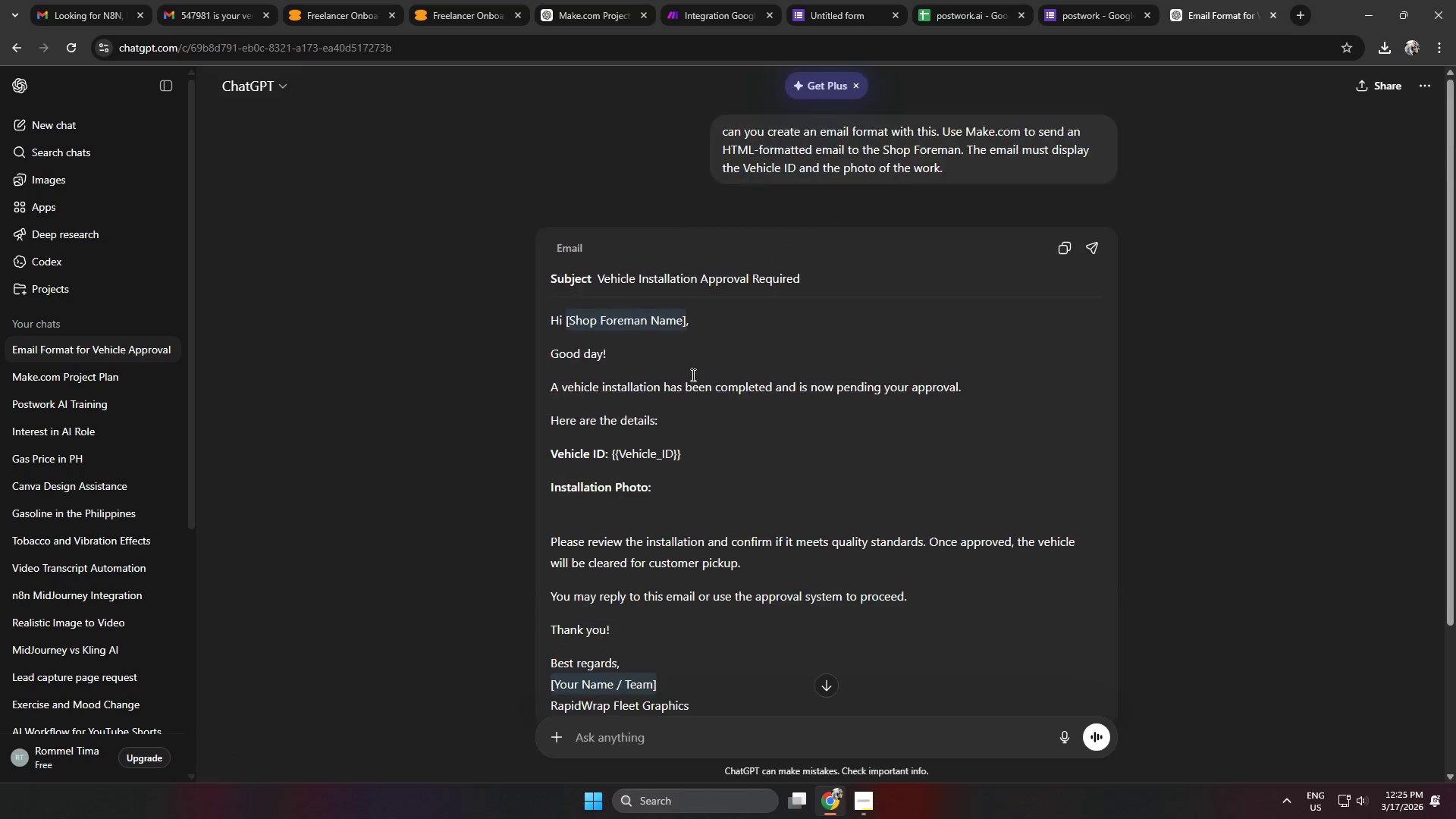 
left_click([580, 291])
 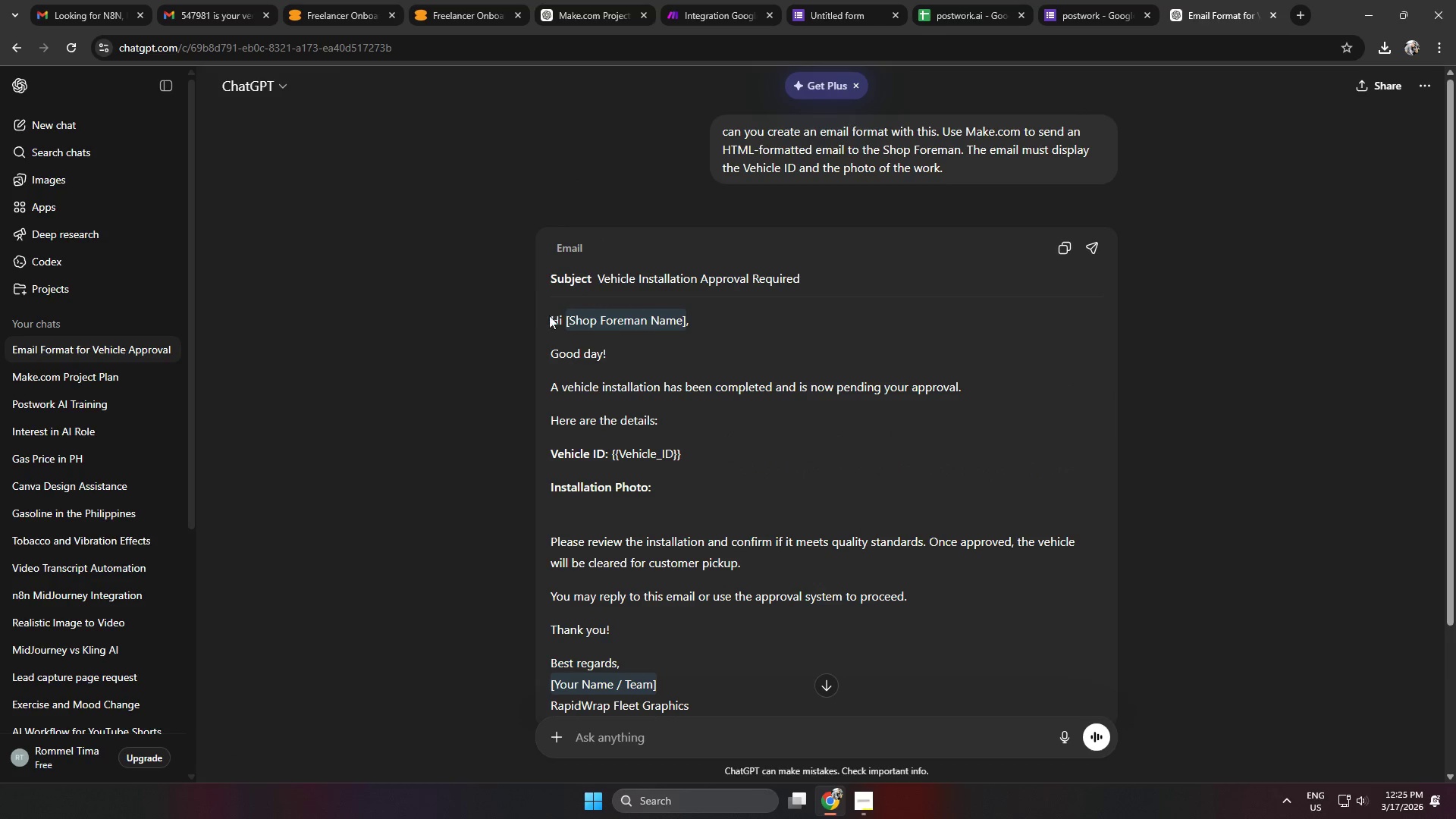 
left_click_drag(start_coordinate=[545, 315], to_coordinate=[762, 410])
 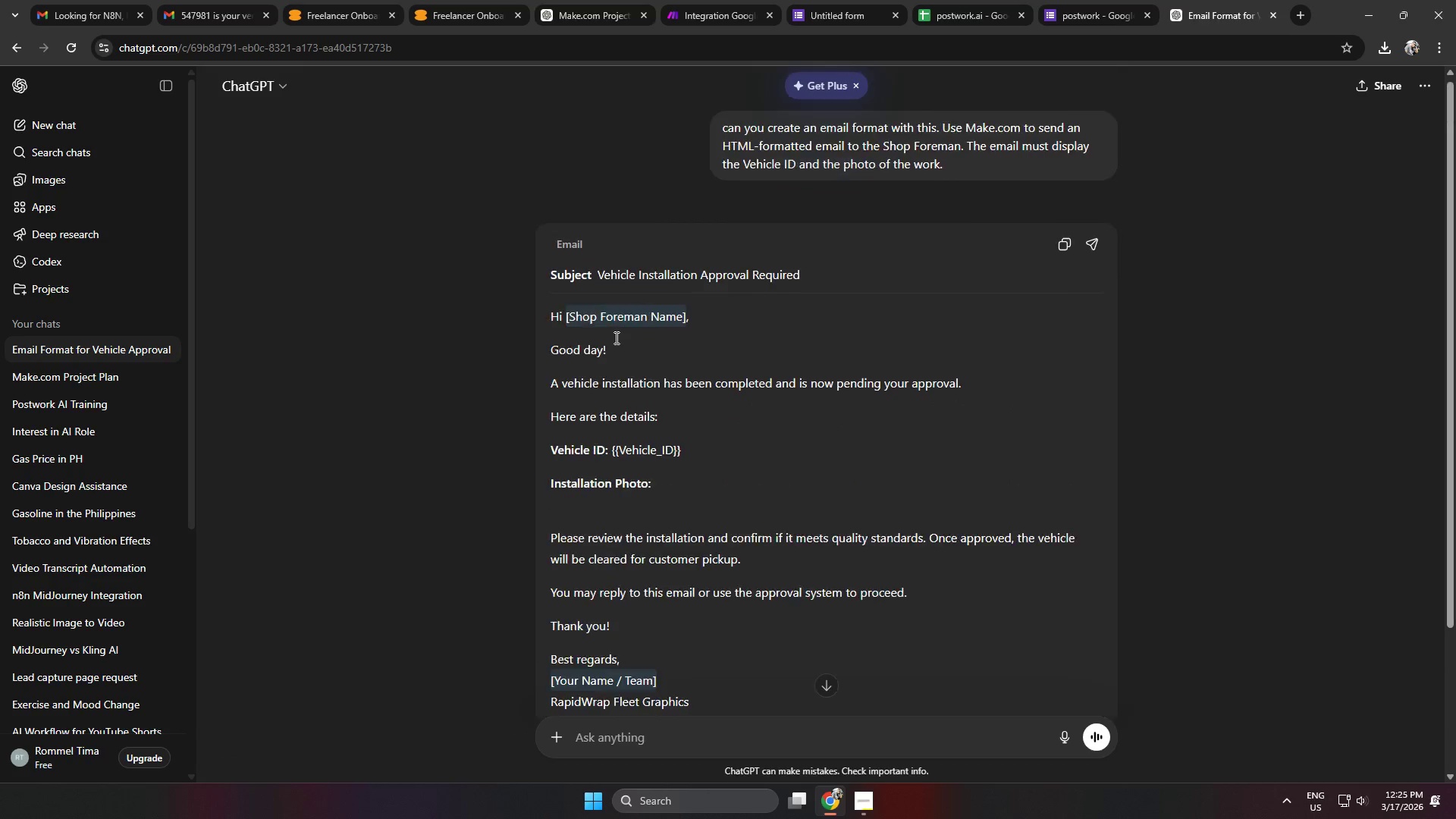 
scroll: coordinate [605, 321], scroll_direction: none, amount: 0.0
 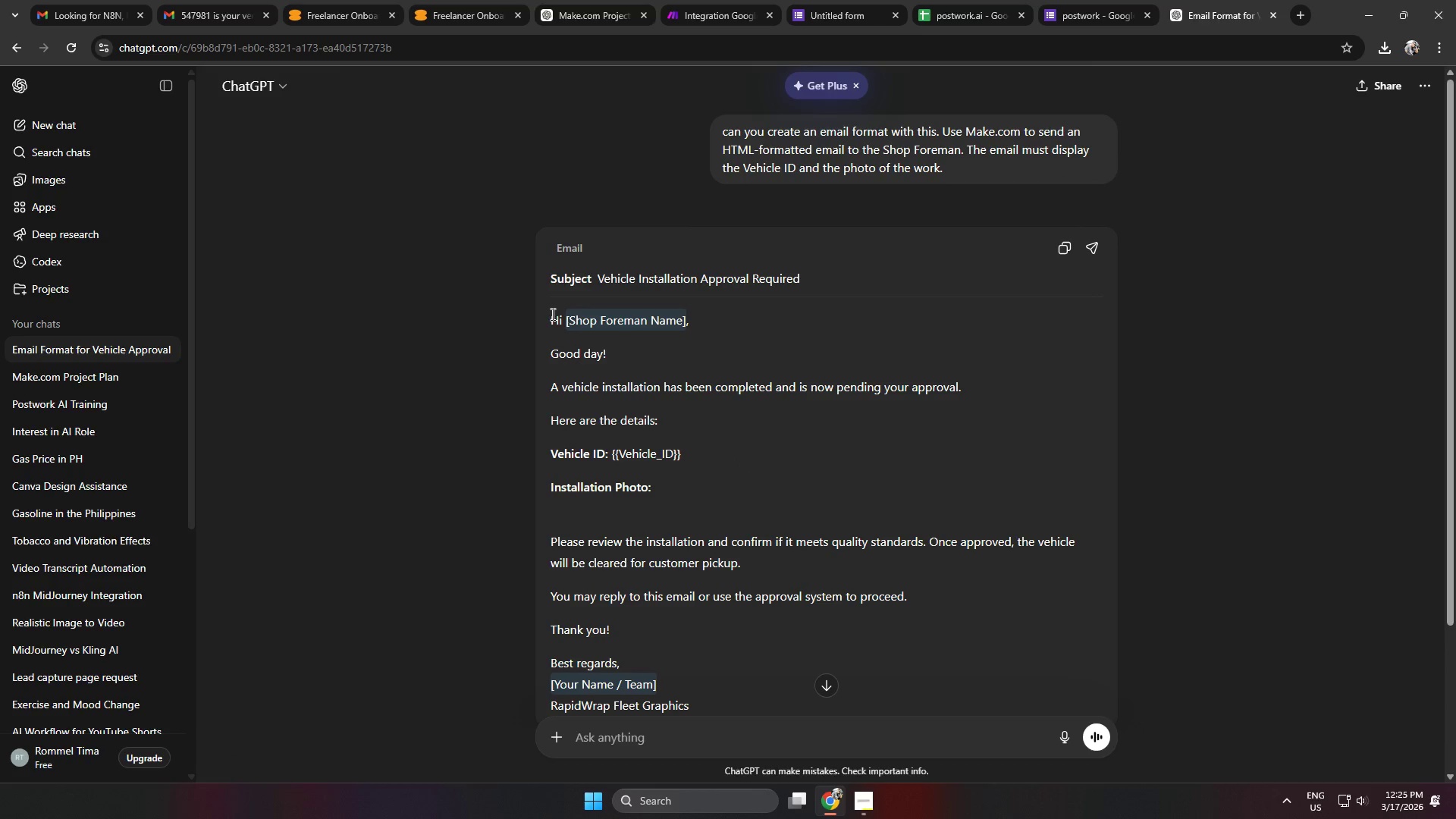 
left_click_drag(start_coordinate=[550, 316], to_coordinate=[751, 410])
 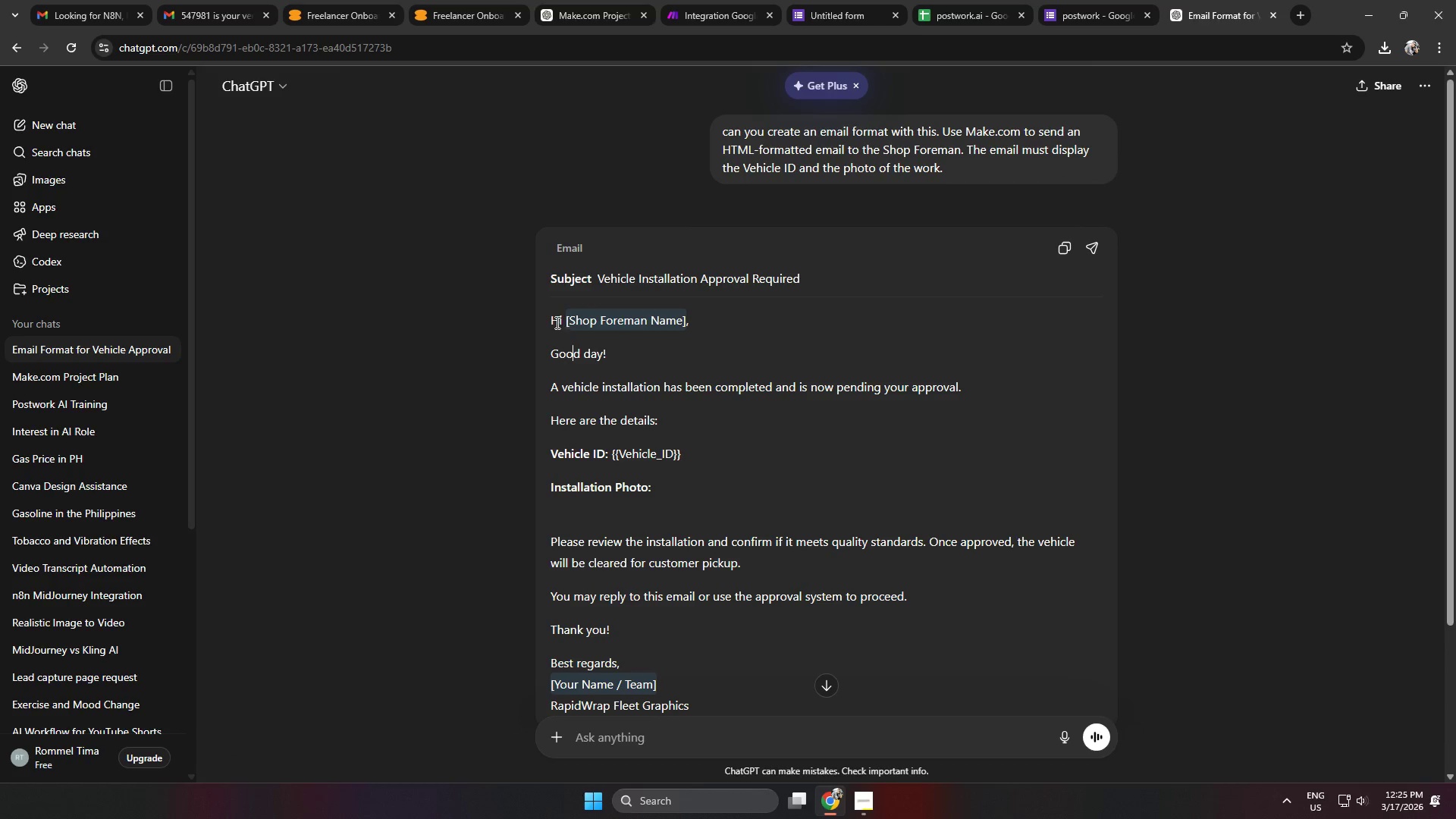 
left_click_drag(start_coordinate=[554, 322], to_coordinate=[742, 514])
 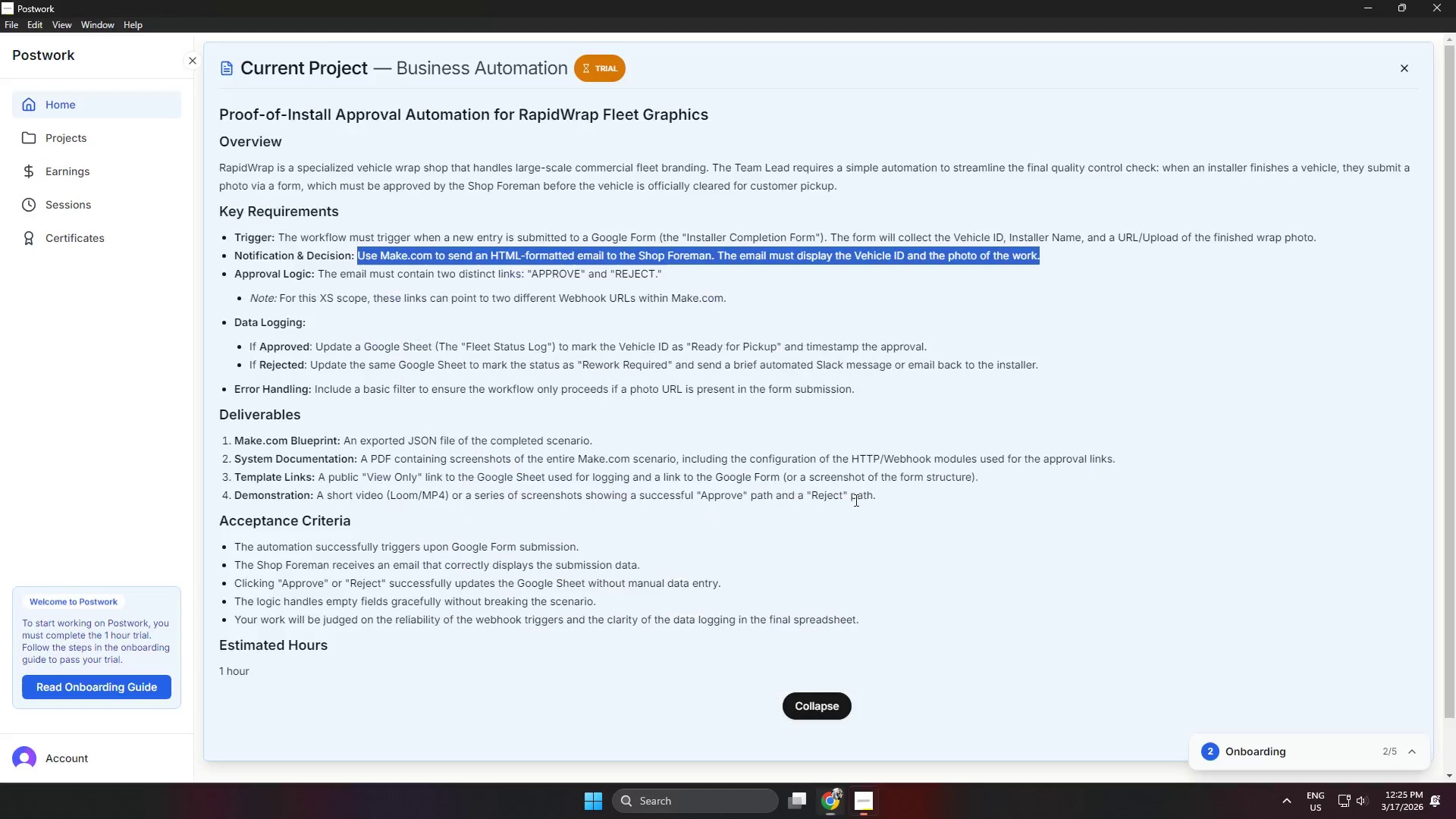 
scroll: coordinate [768, 464], scroll_direction: down, amount: 4.0
 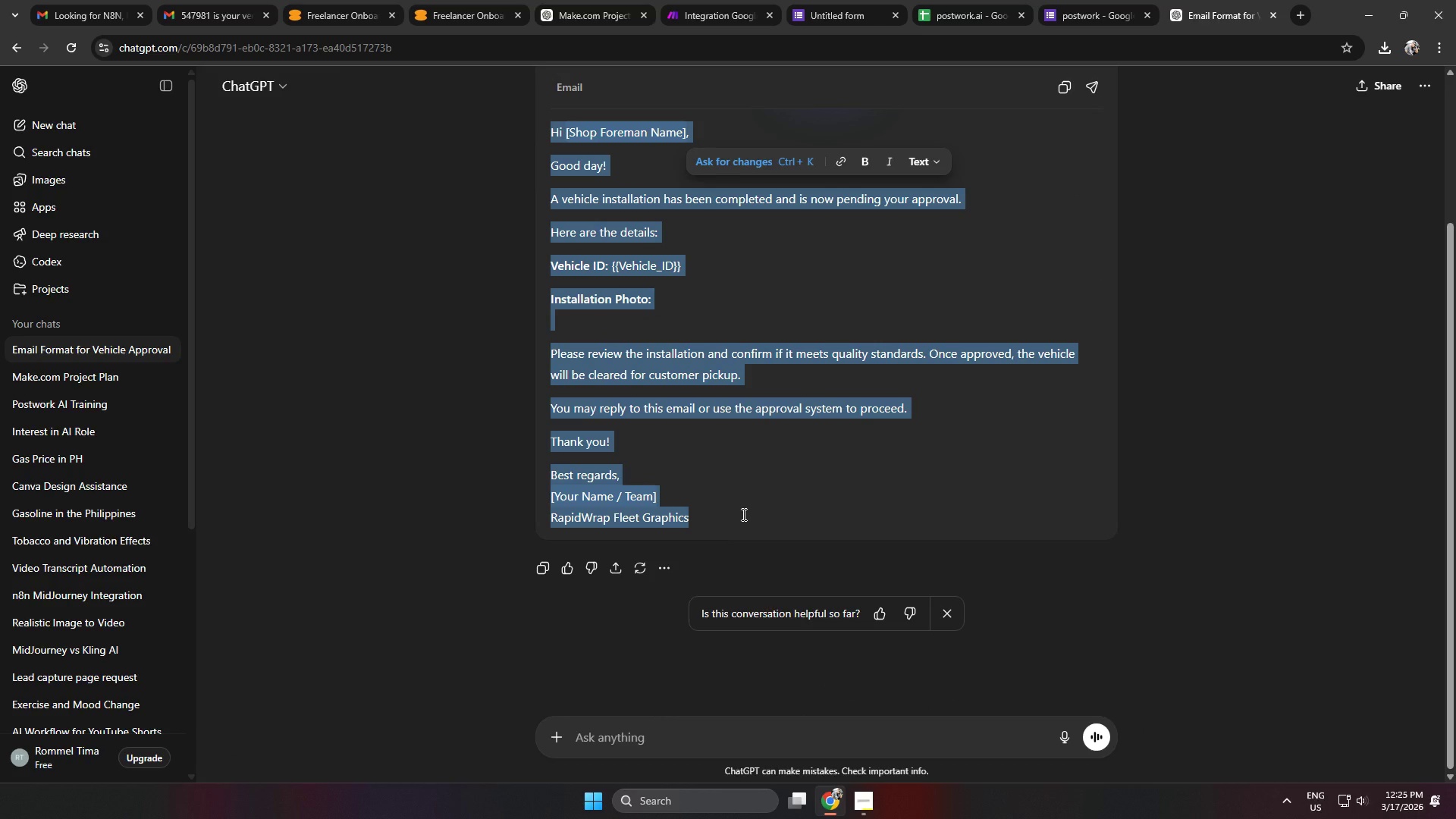 
key(Control+ControlLeft)
 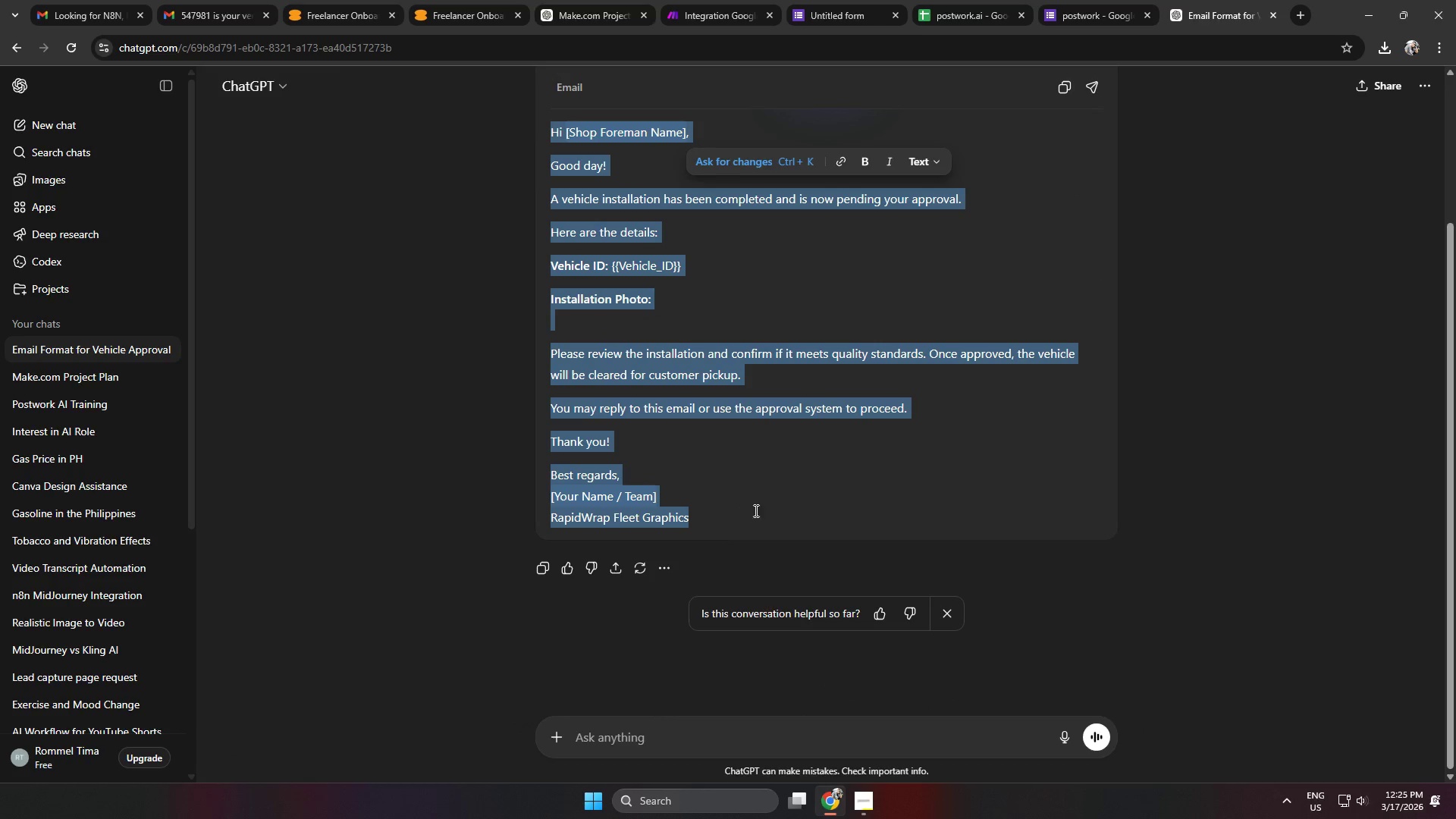 
key(Control+C)
 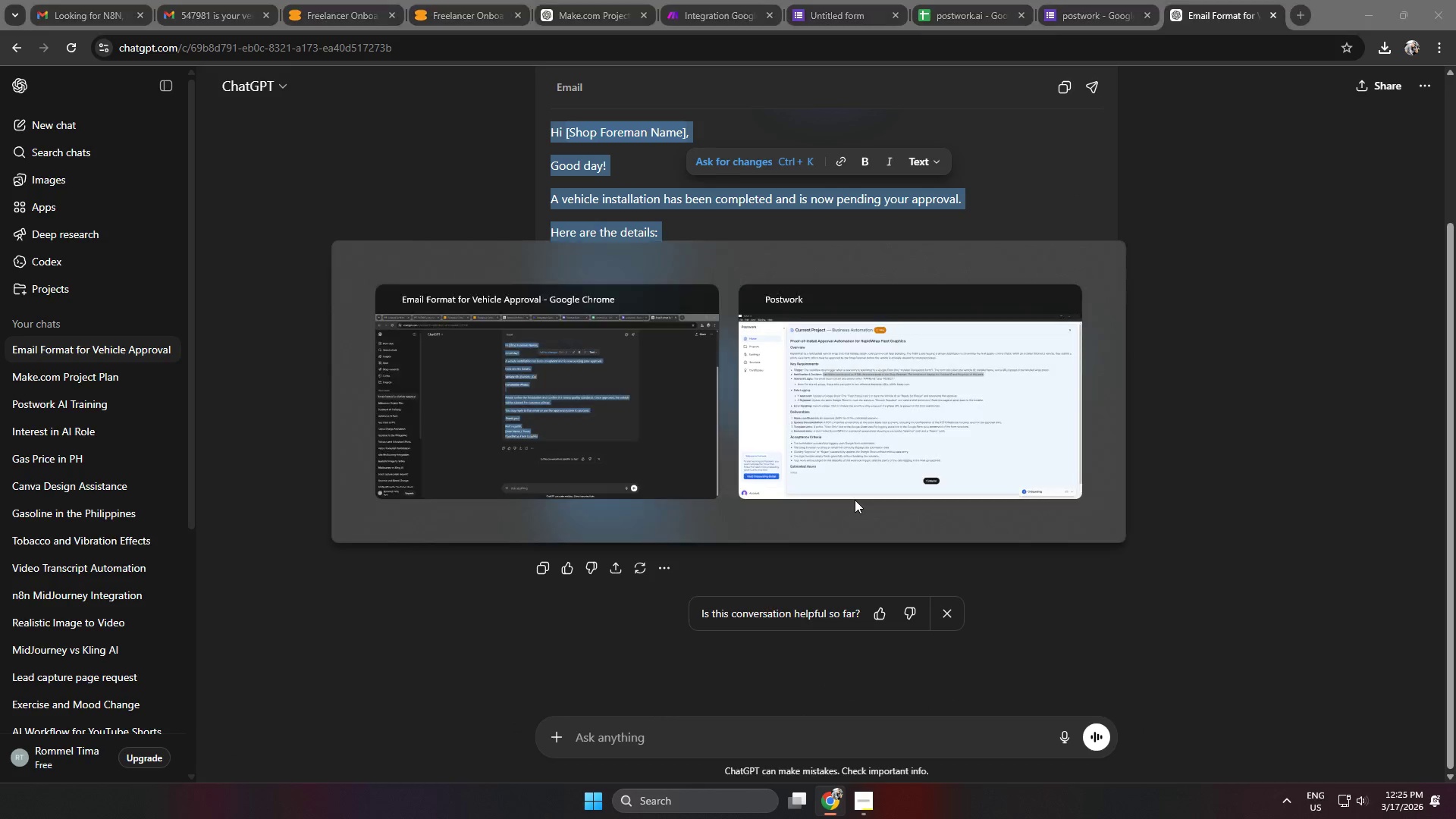 
key(Alt+AltLeft)
 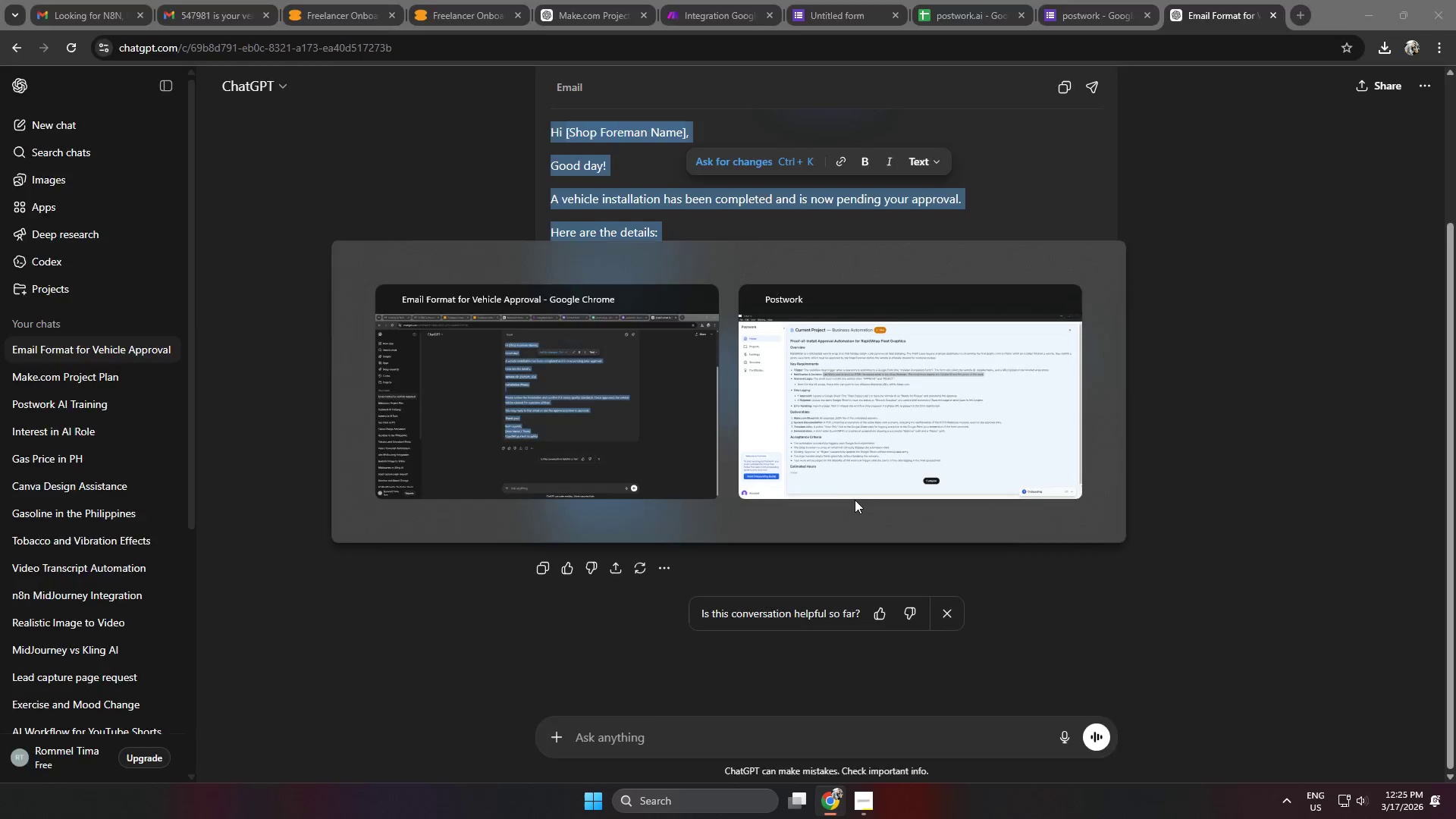 
key(Alt+Tab)